 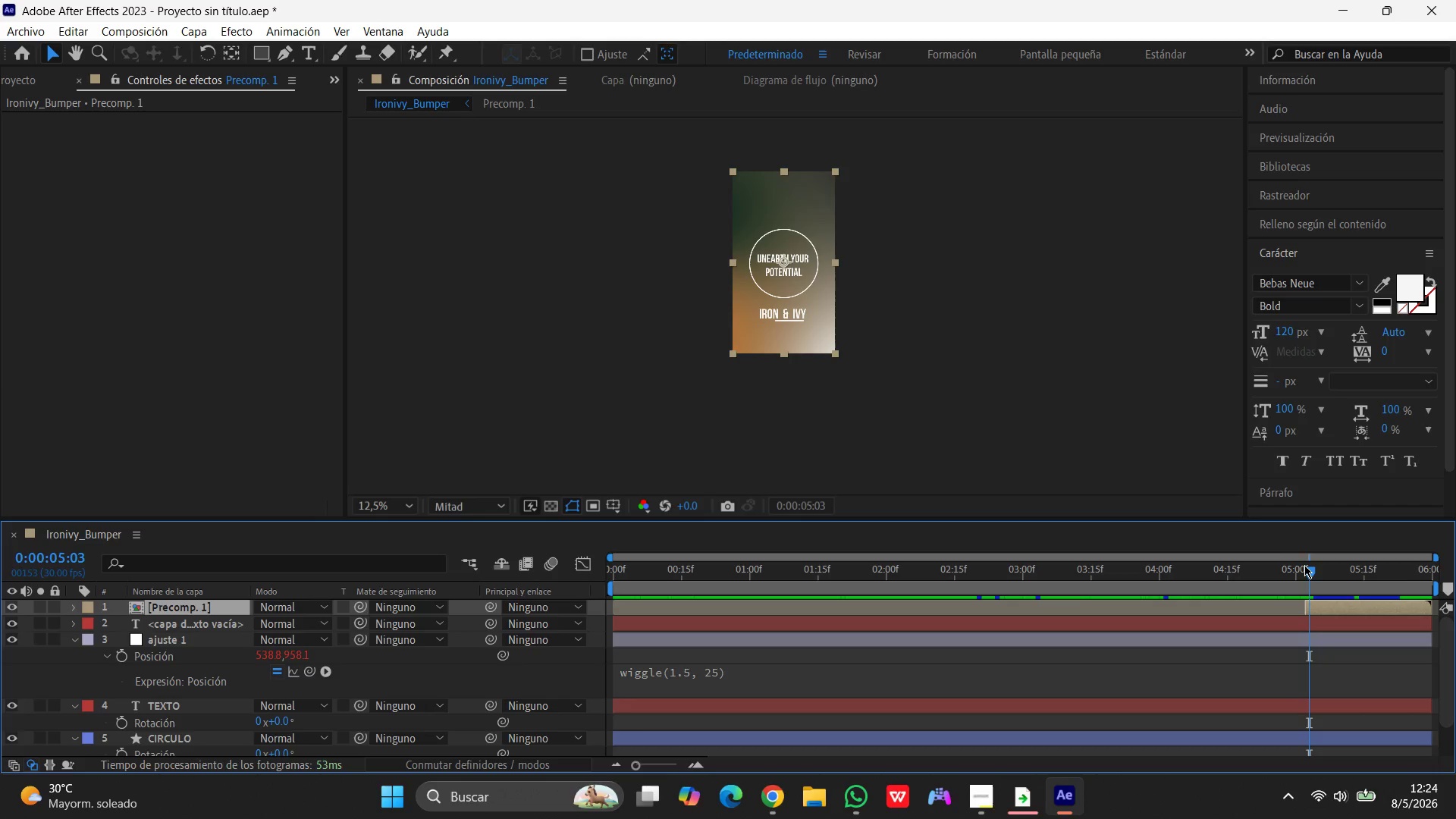 
left_click_drag(start_coordinate=[1308, 564], to_coordinate=[1304, 564])
 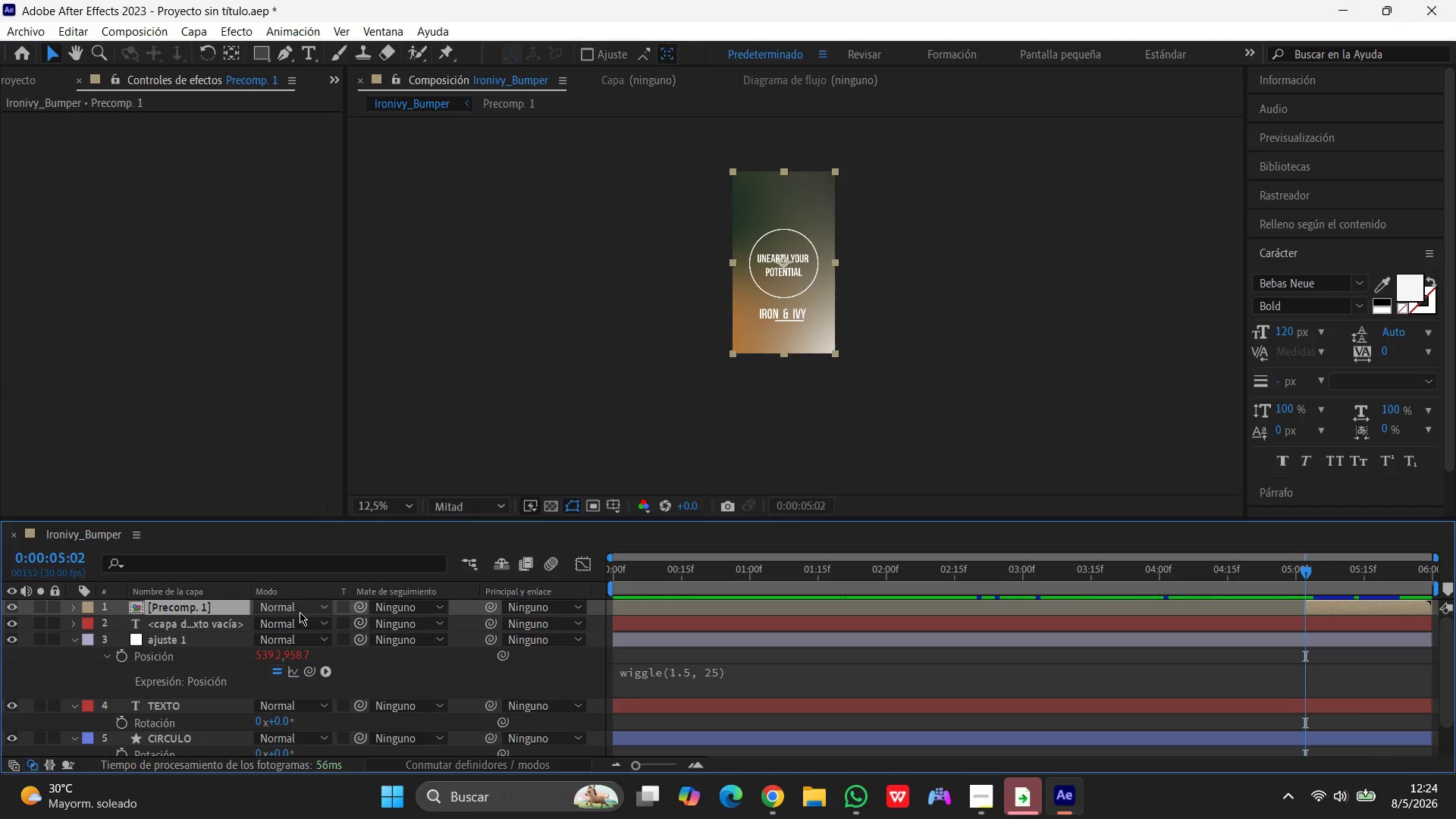 
key(T)
 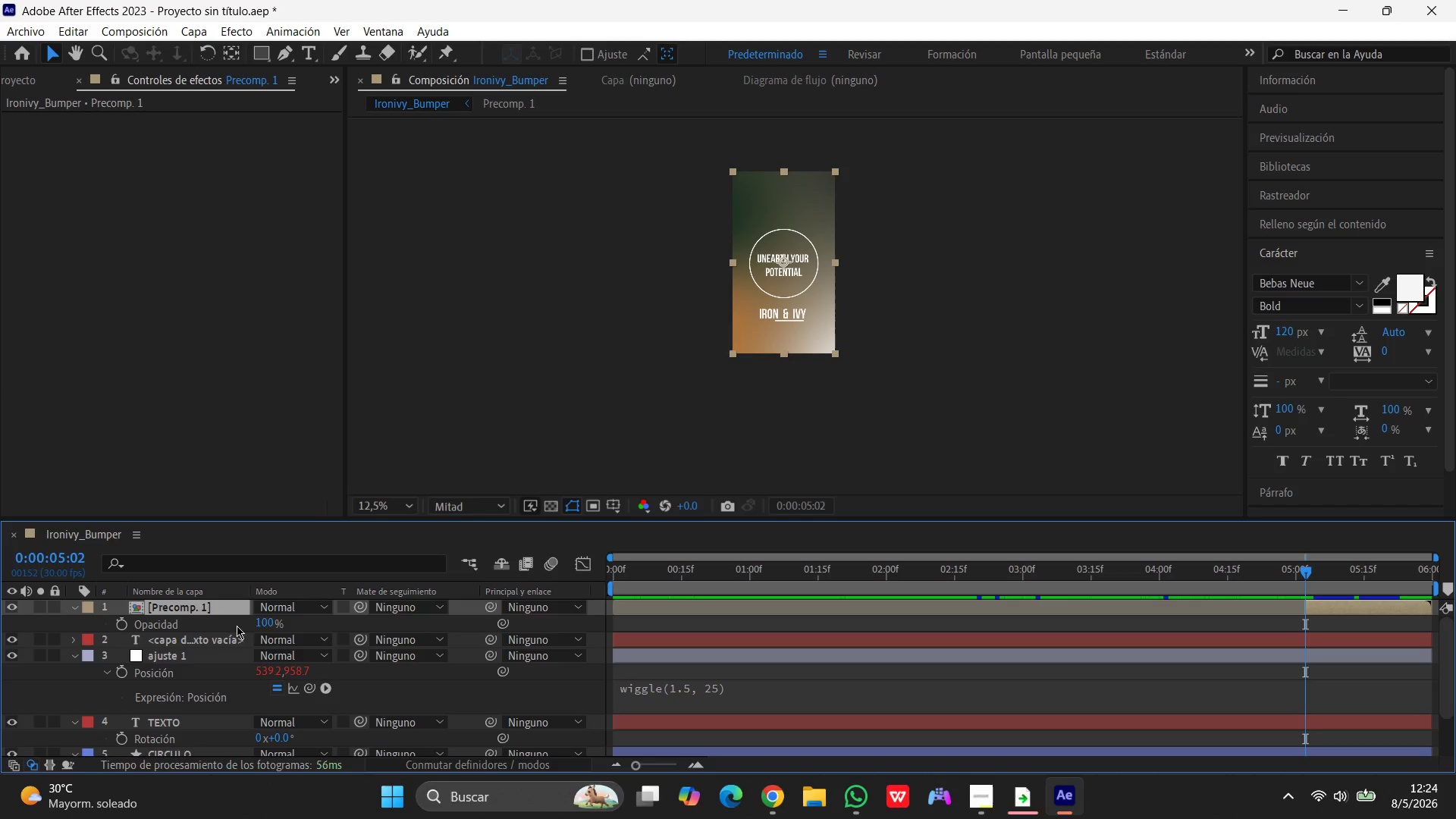 
wait(5.39)
 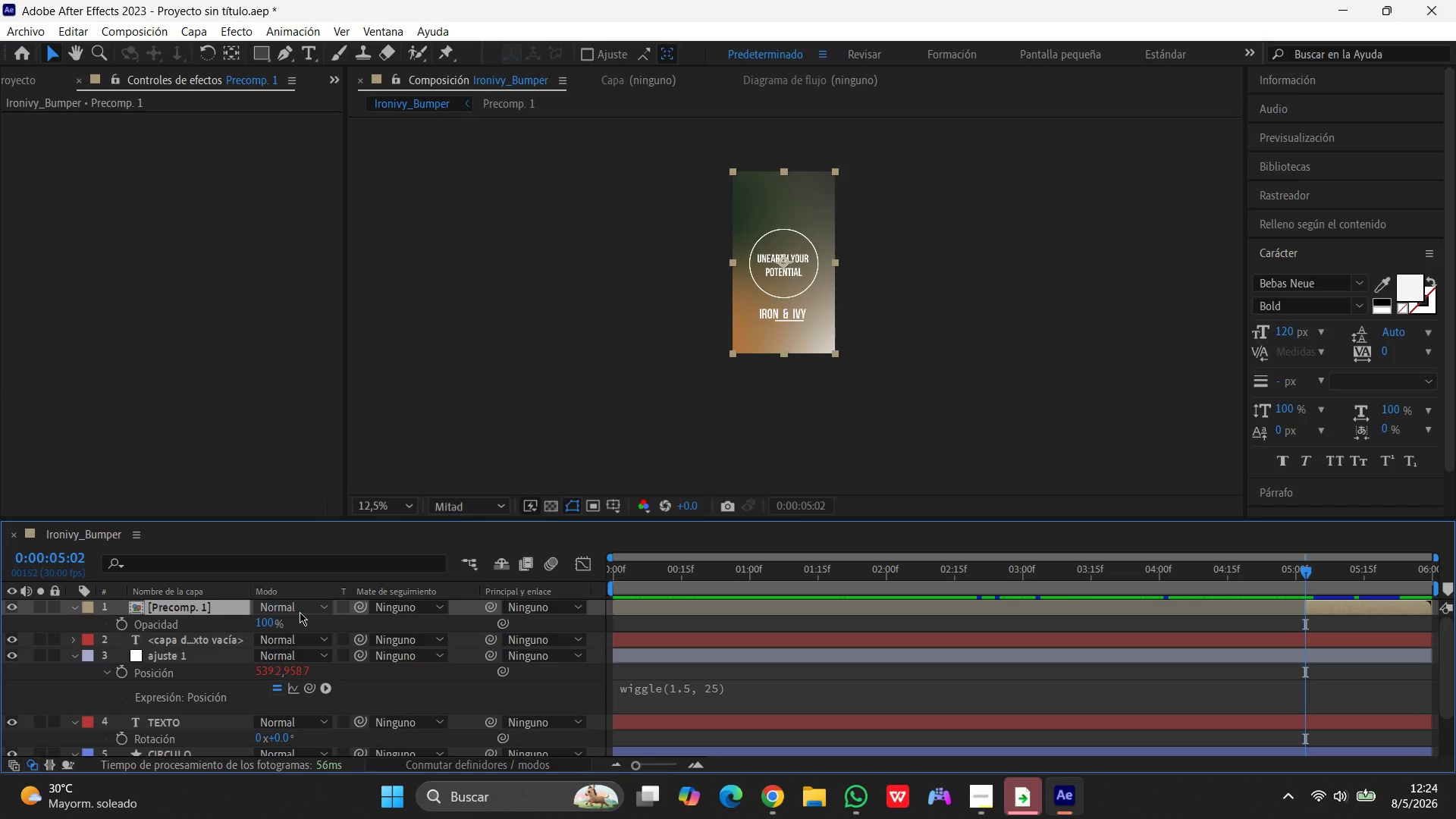 
left_click([122, 625])
 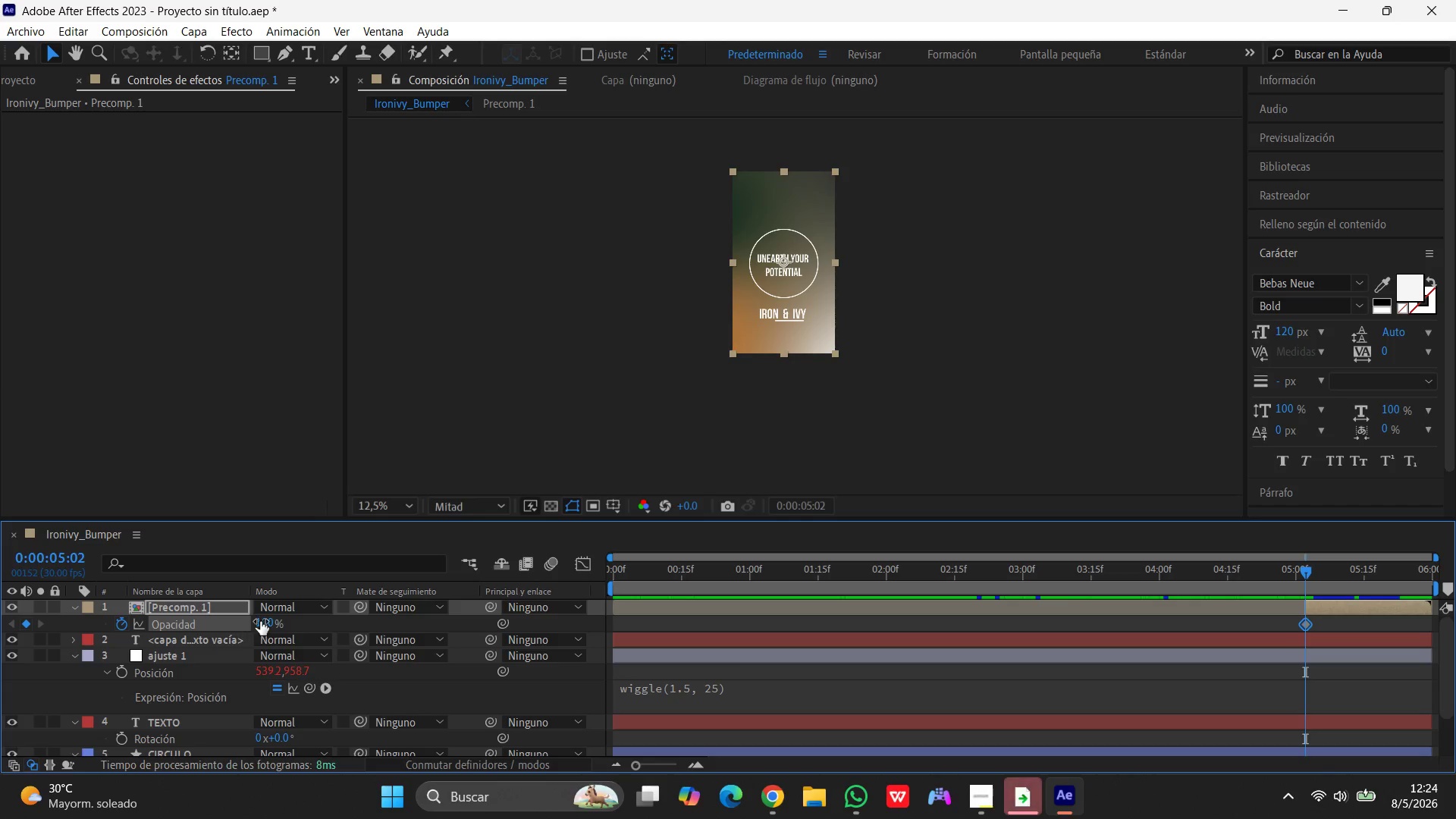 
left_click([265, 619])
 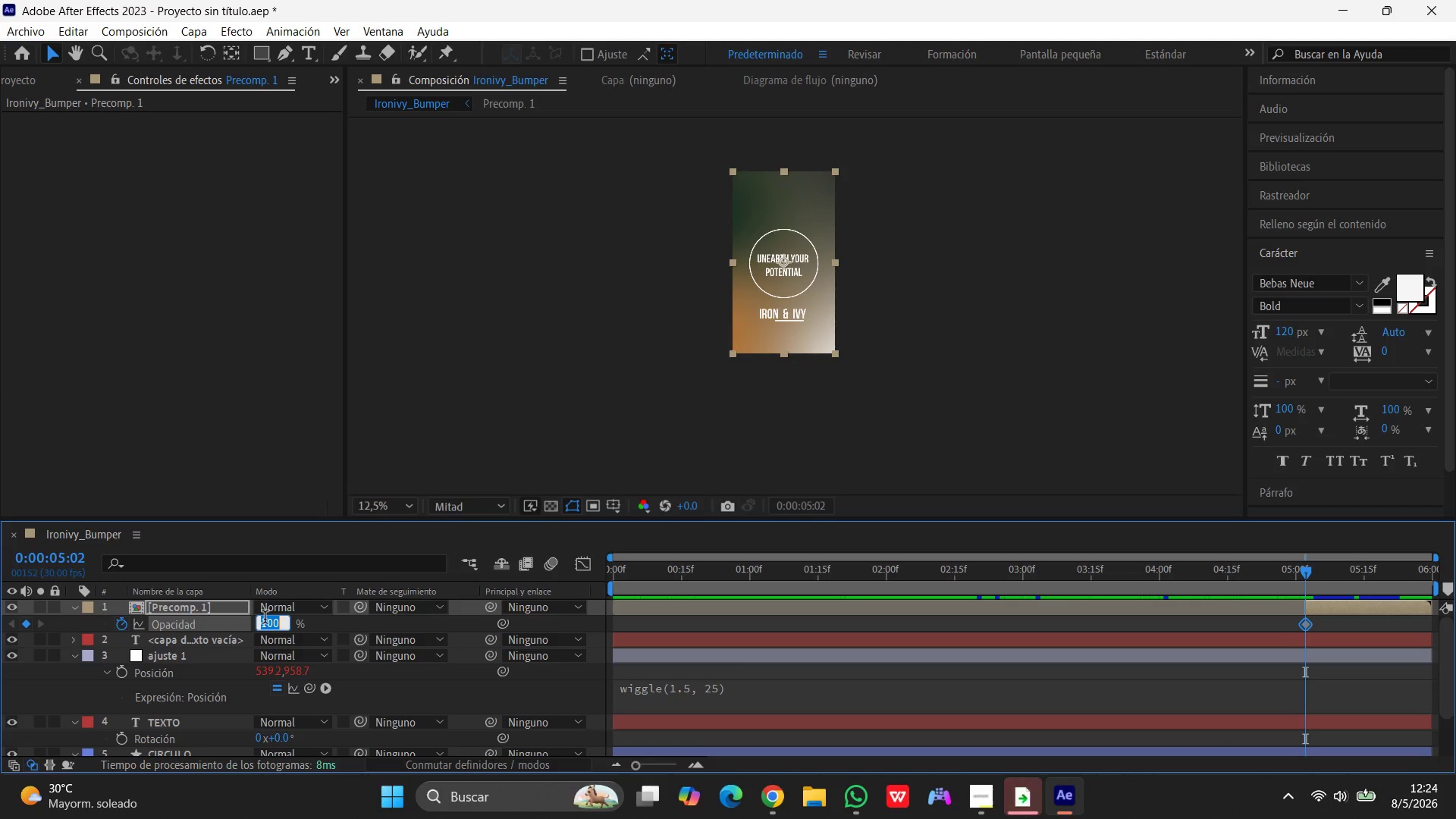 
key(Numpad0)
 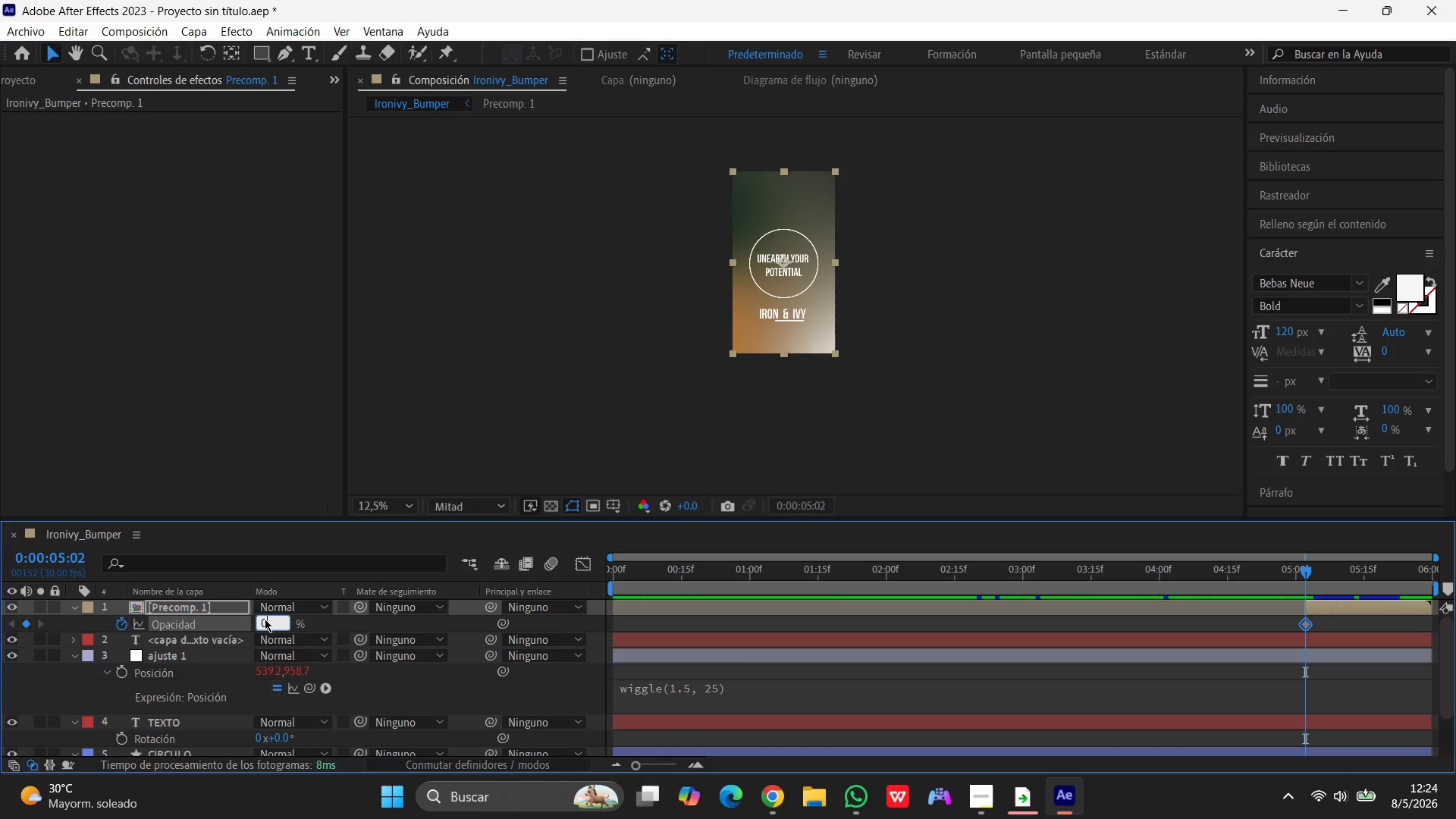 
key(Enter)
 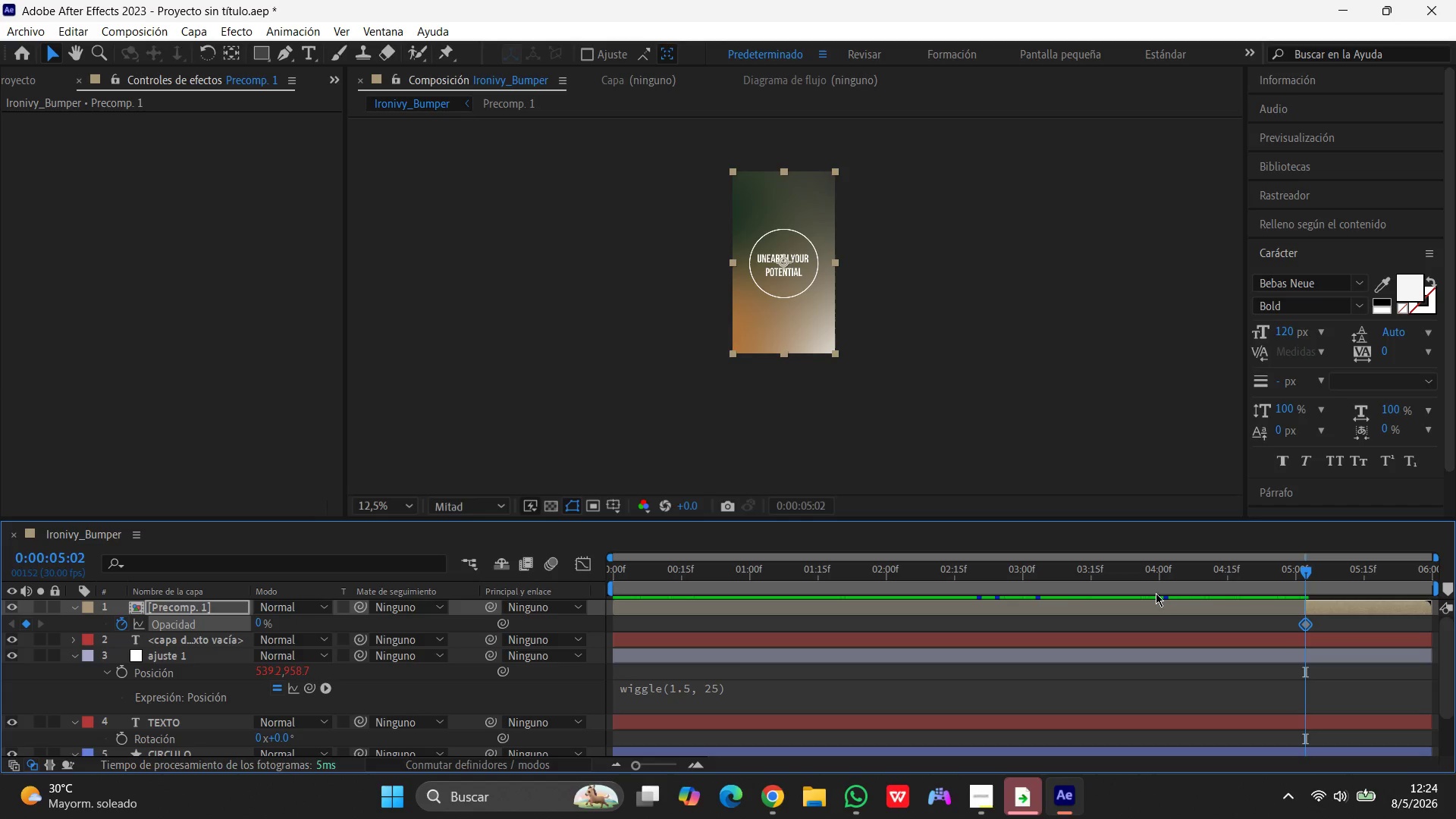 
left_click_drag(start_coordinate=[1304, 565], to_coordinate=[1455, 561])
 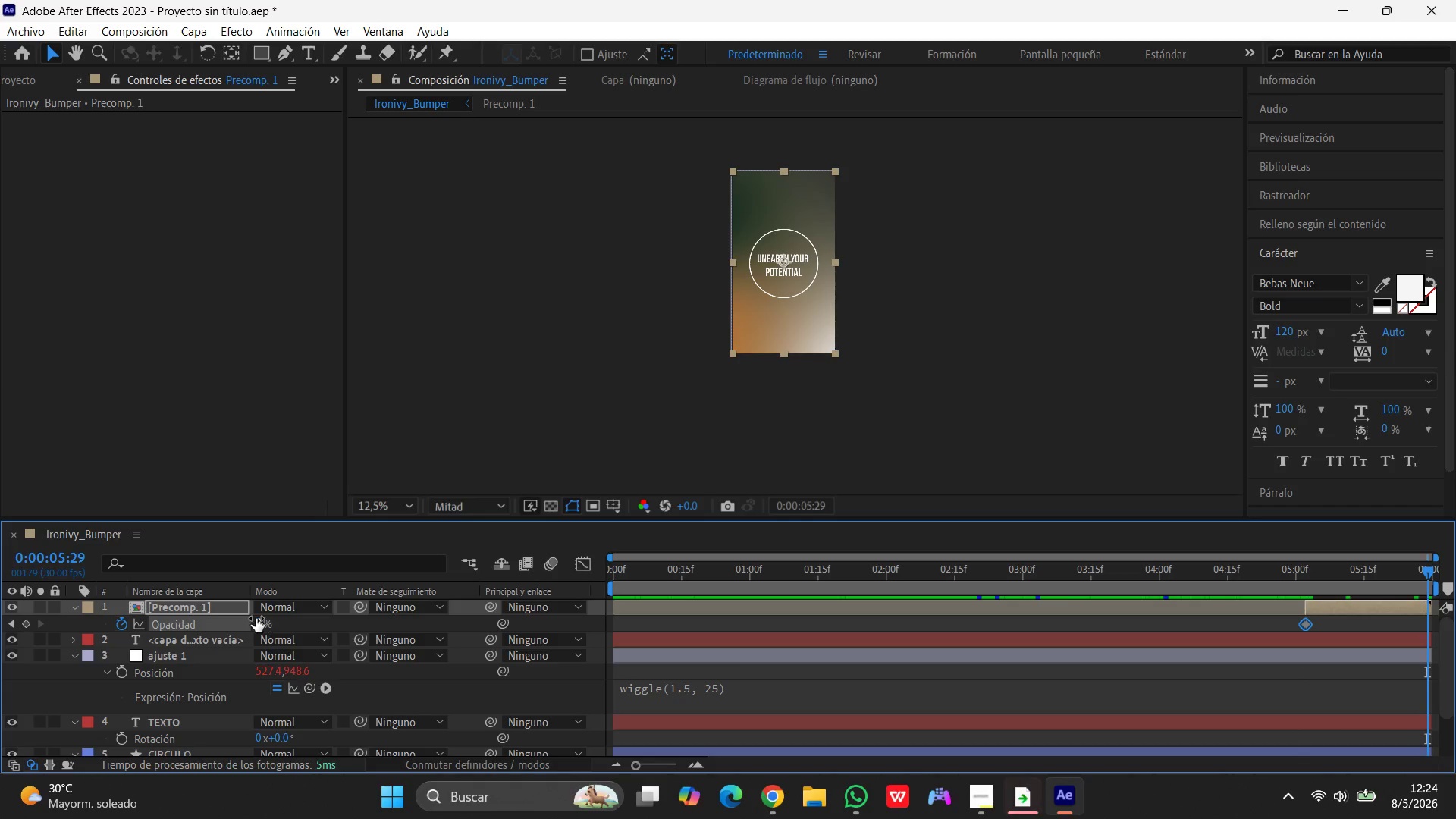 
left_click([256, 618])
 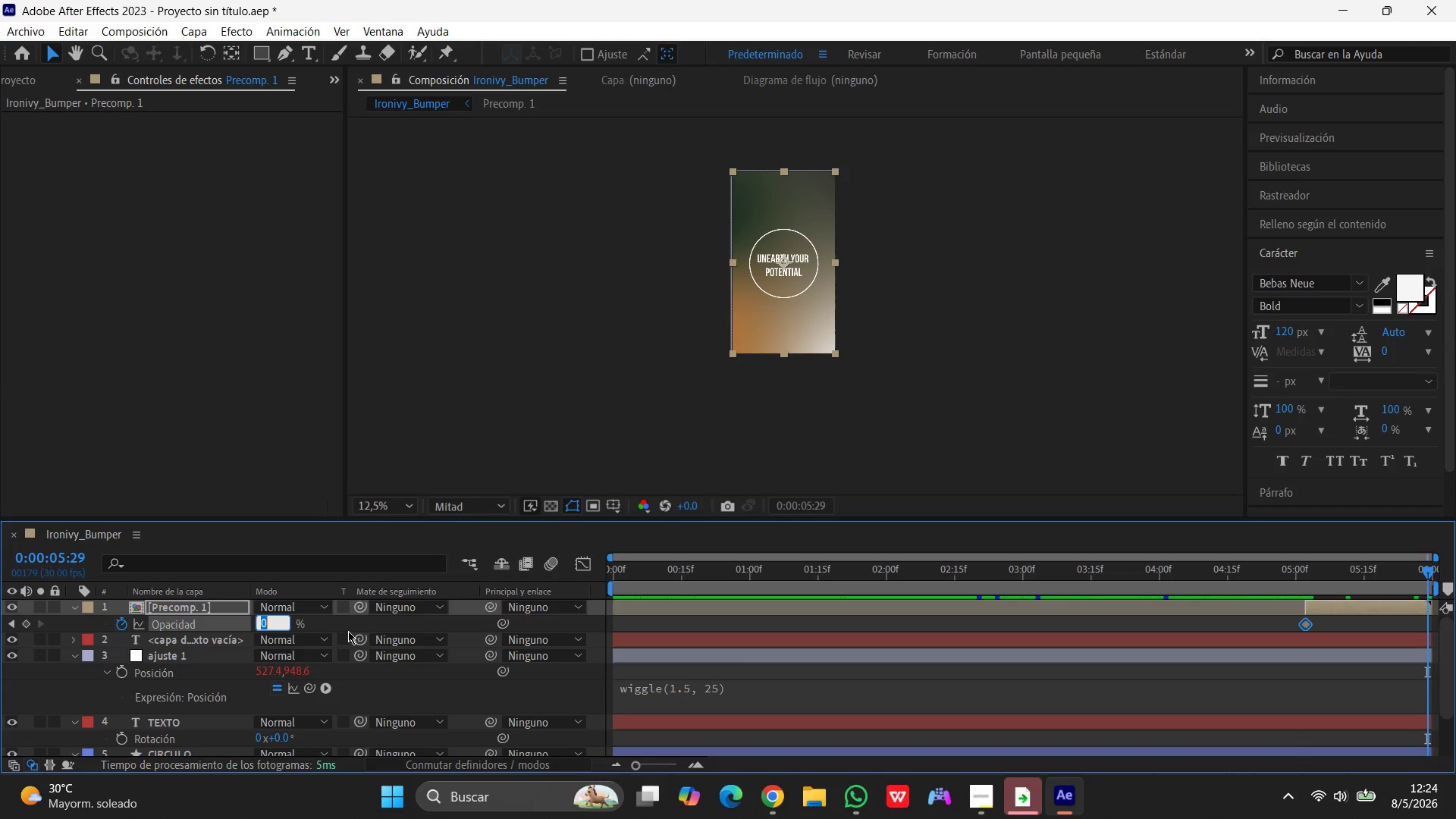 
key(Numpad1)
 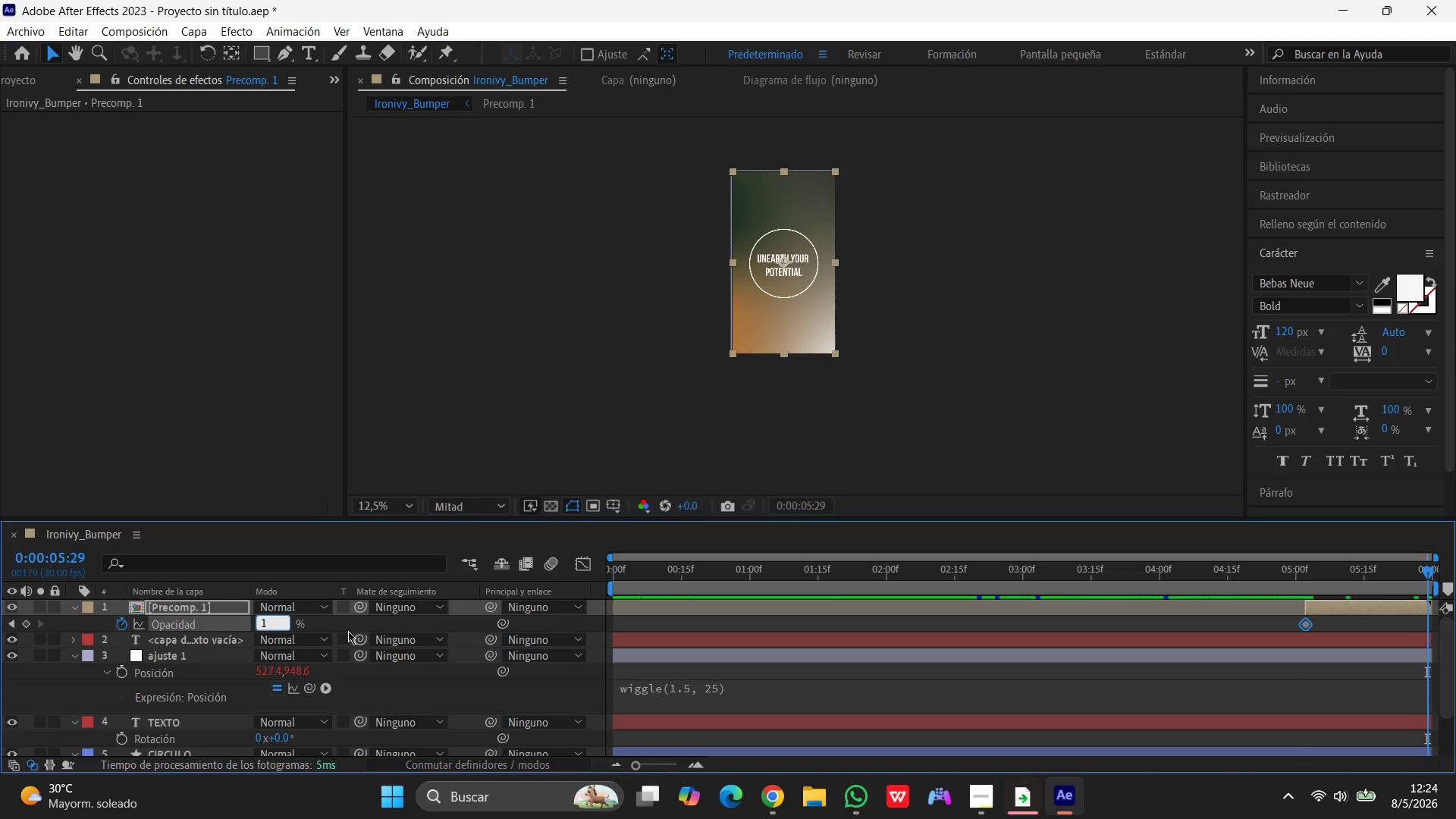 
key(Numpad0)
 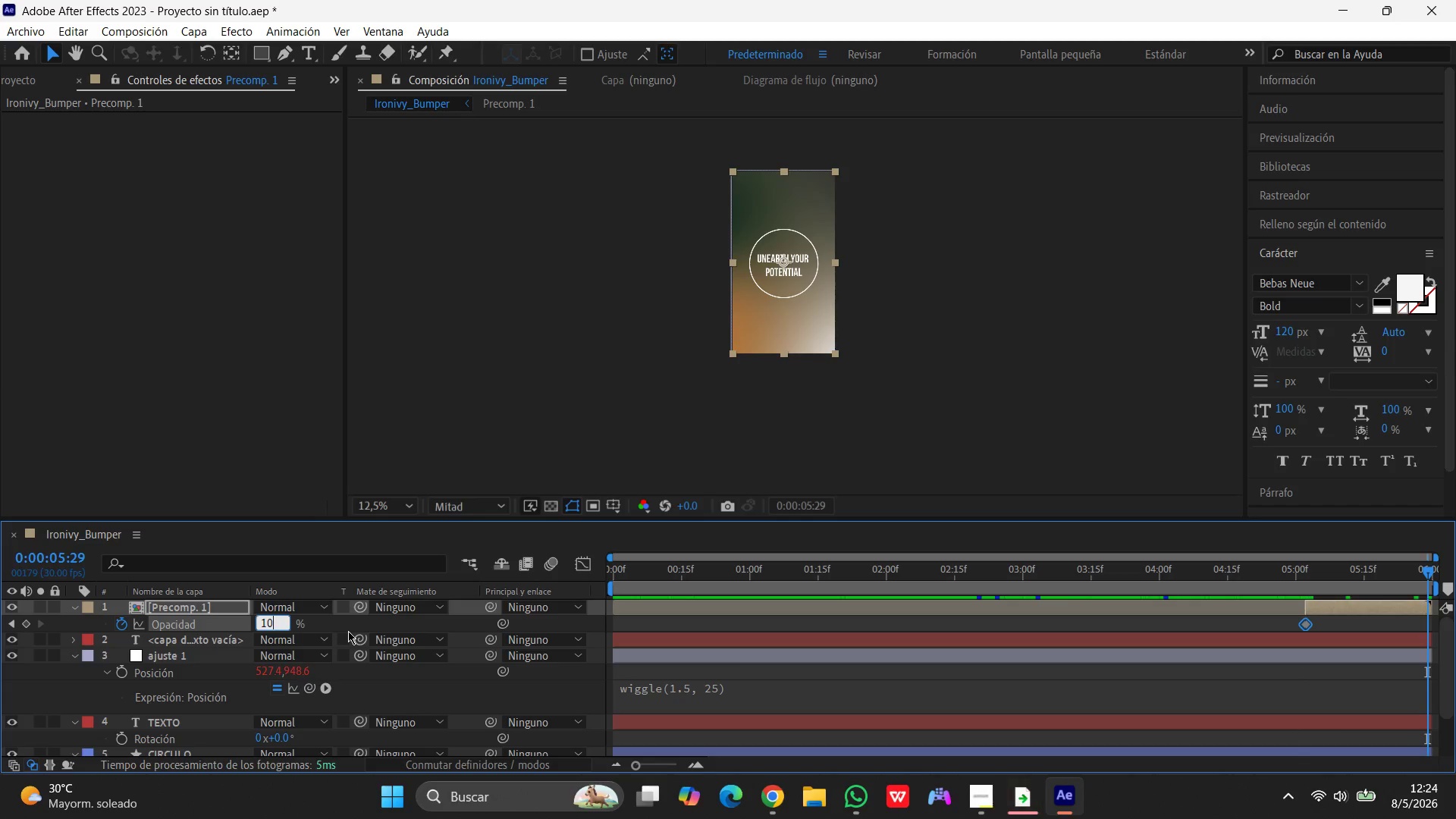 
key(Numpad0)
 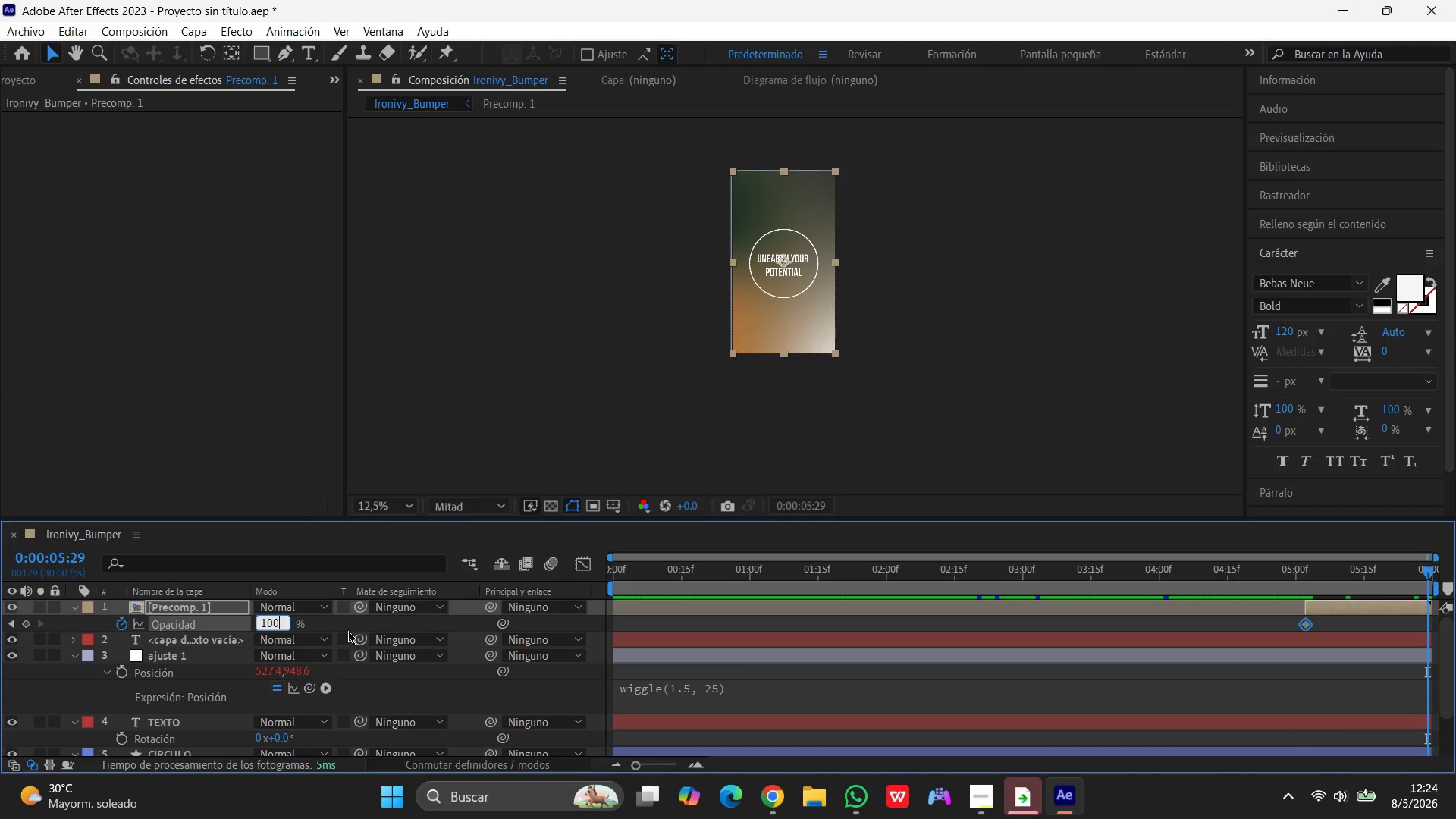 
key(Enter)
 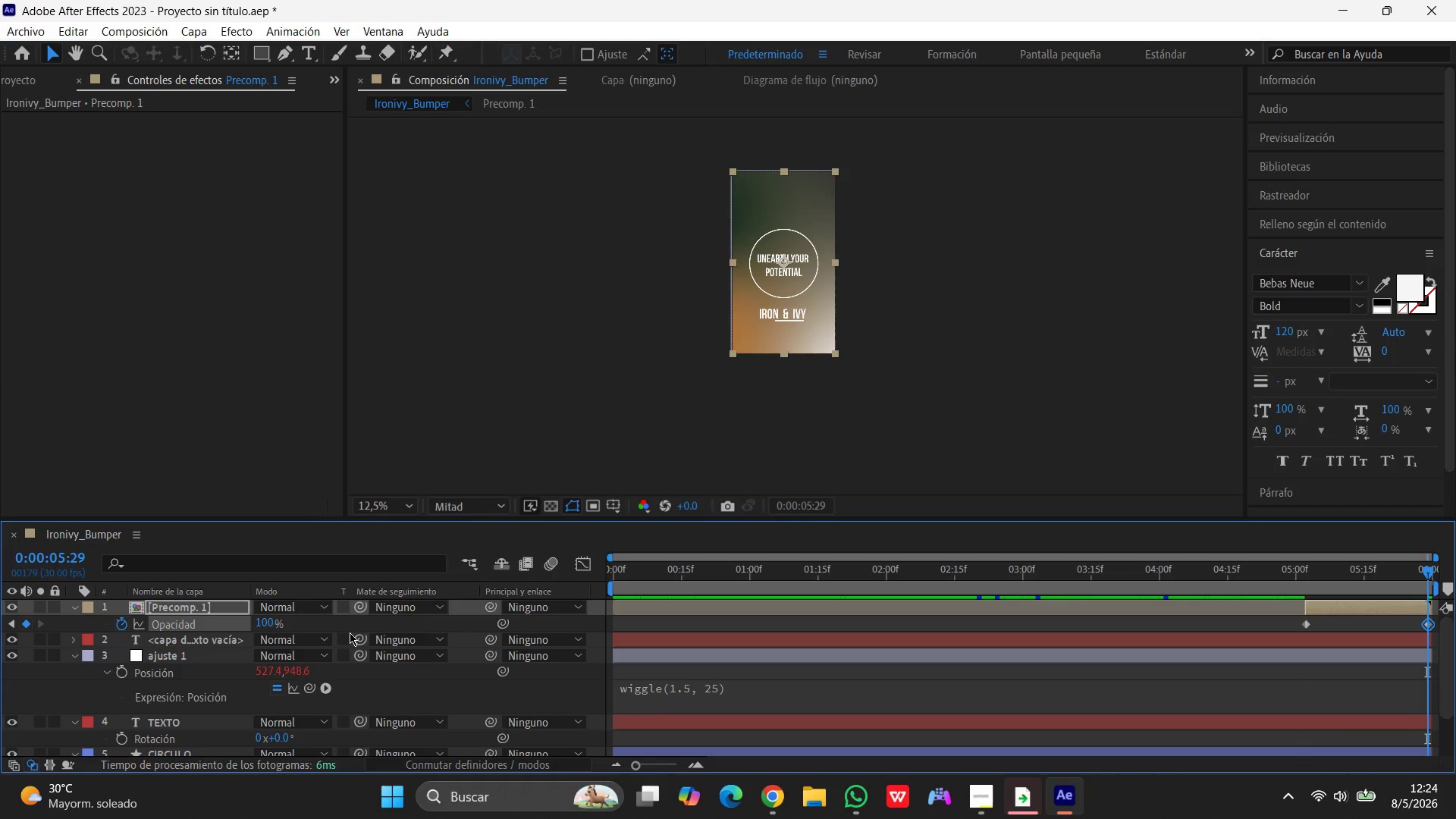 
hold_key(key=ShiftLeft, duration=1.52)
left_click([1306, 620])
 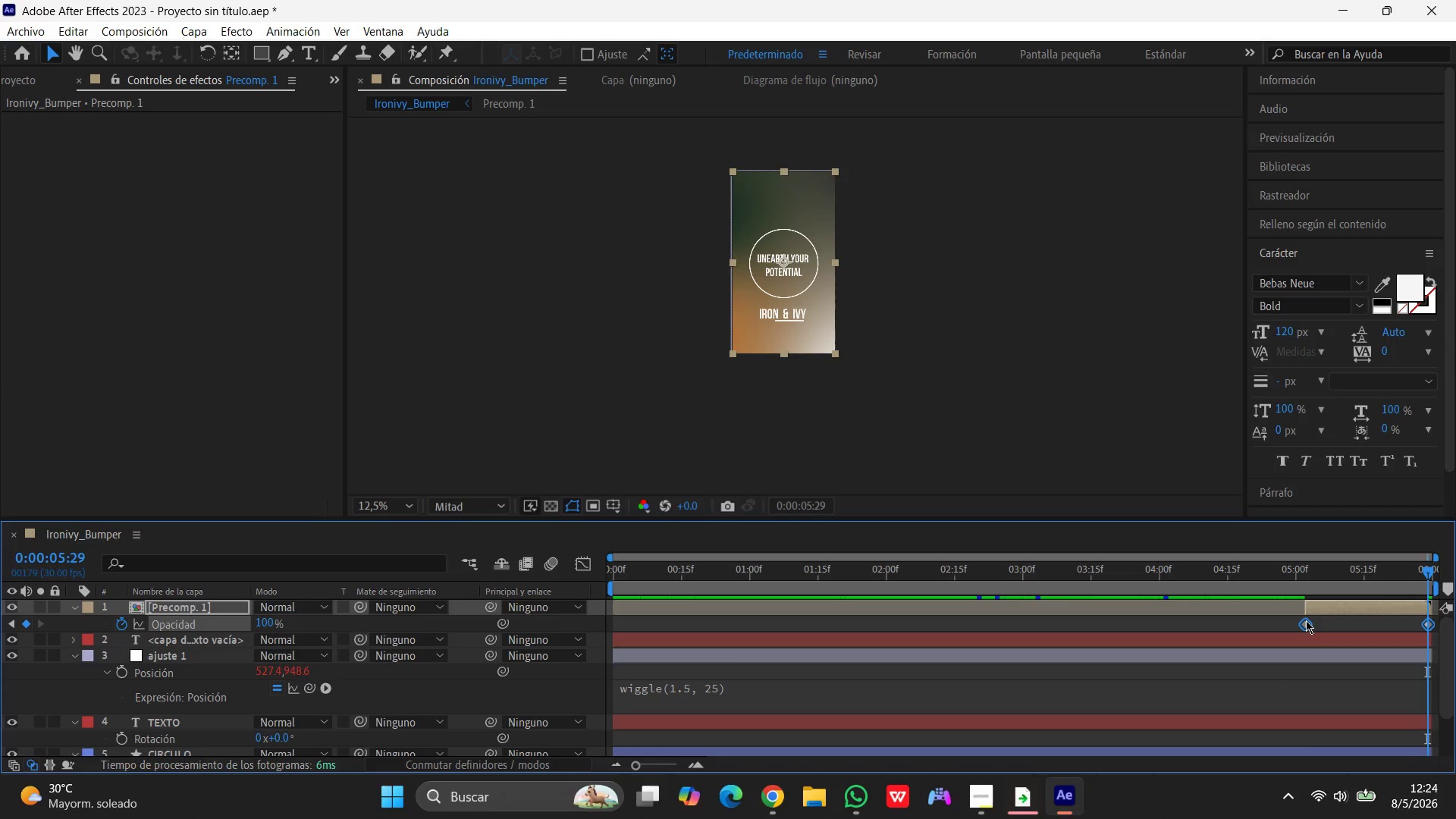 
key(Shift+ShiftLeft)
 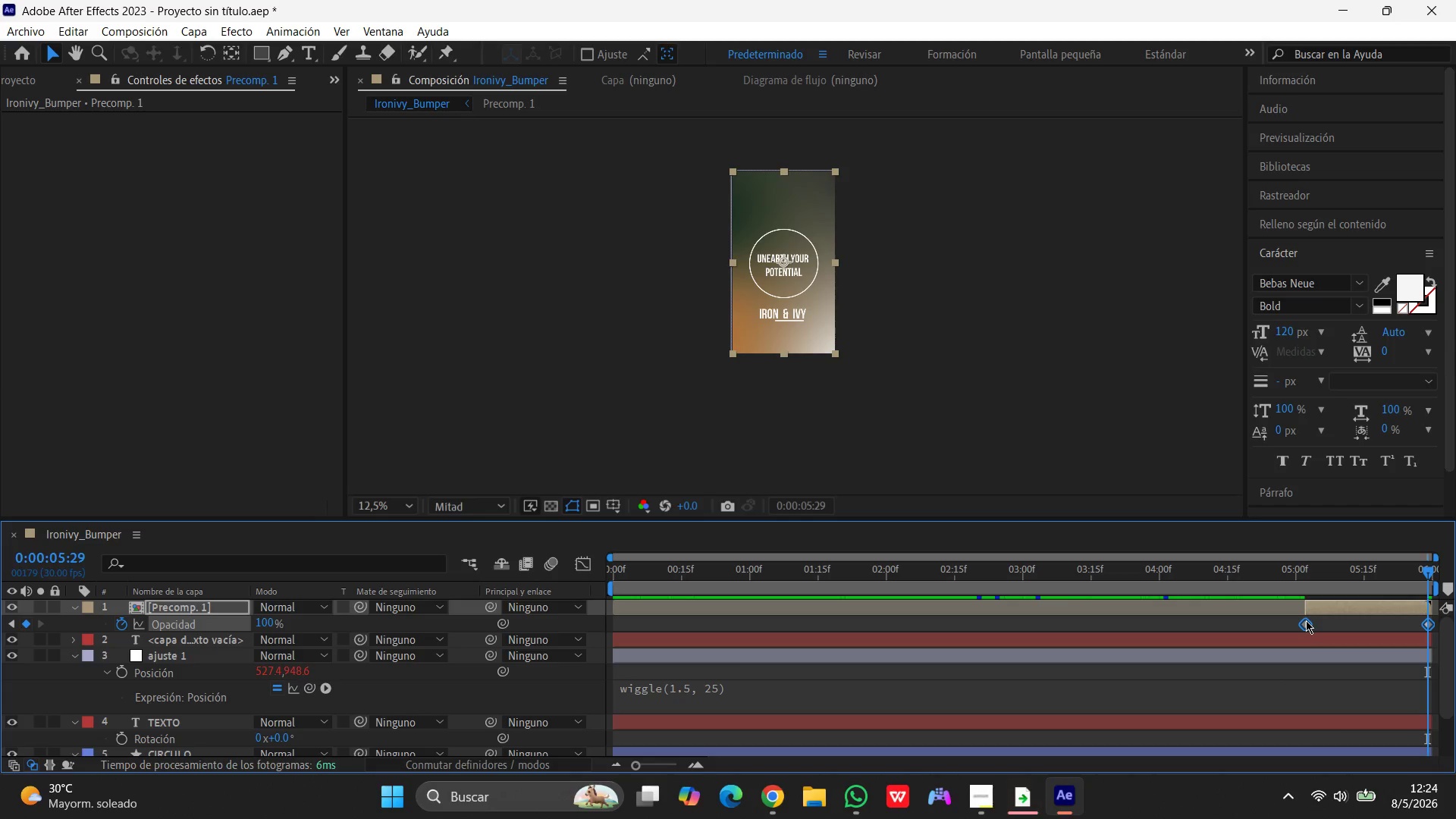 
key(Shift+ShiftLeft)
 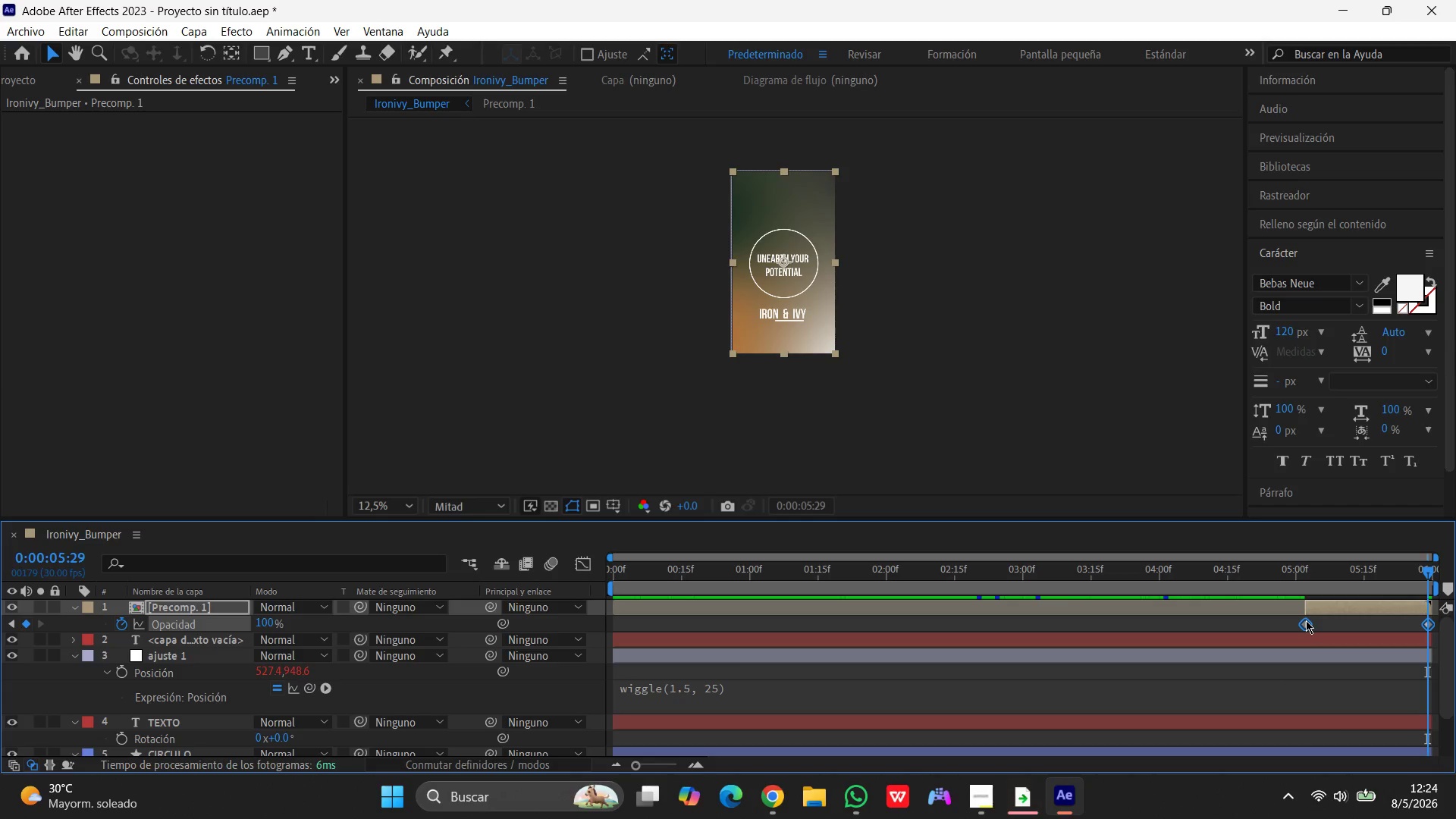 
key(Shift+ShiftLeft)
 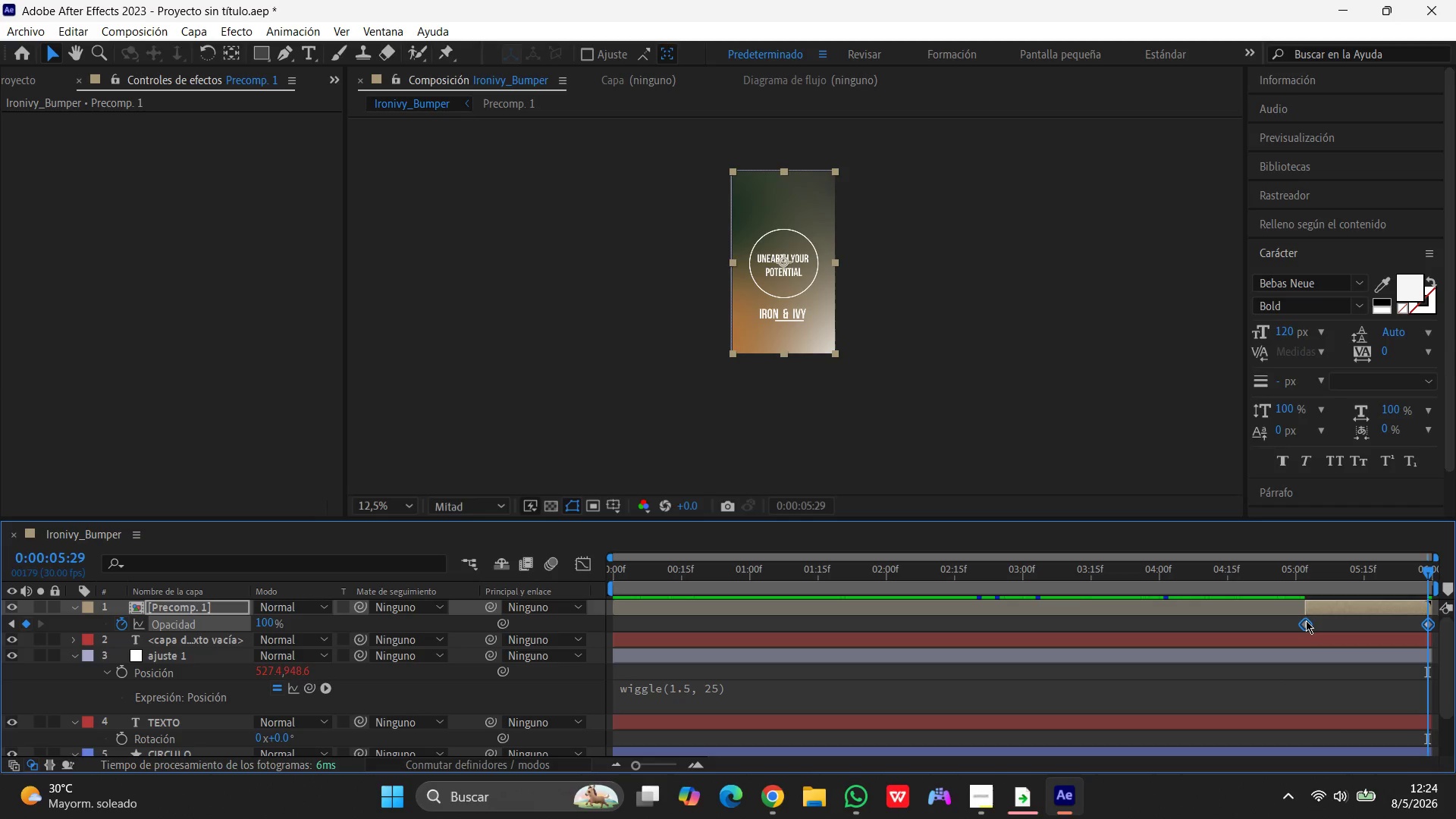 
right_click([1306, 620])
 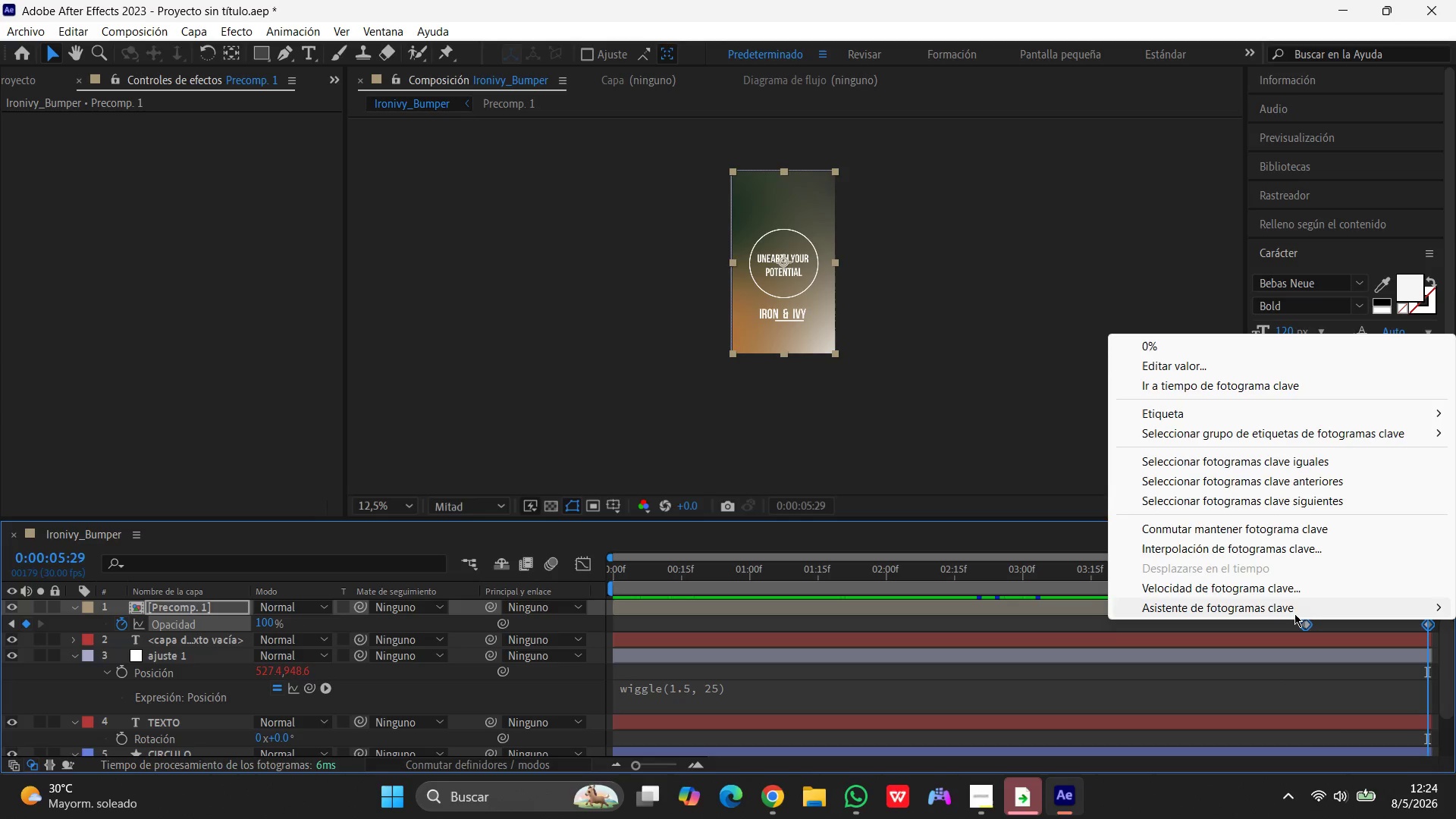 
left_click([1295, 611])
 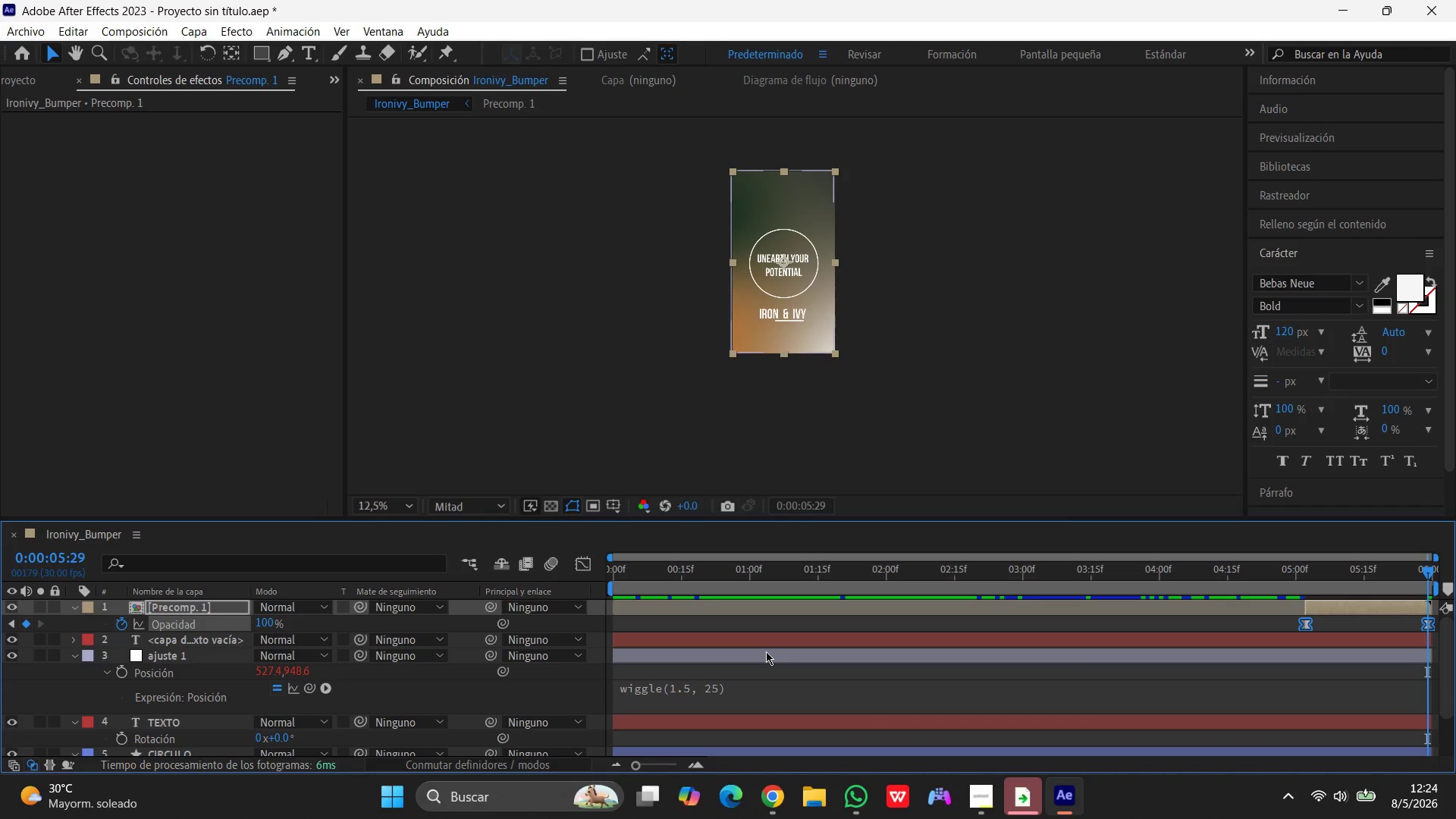 
wait(8.12)
 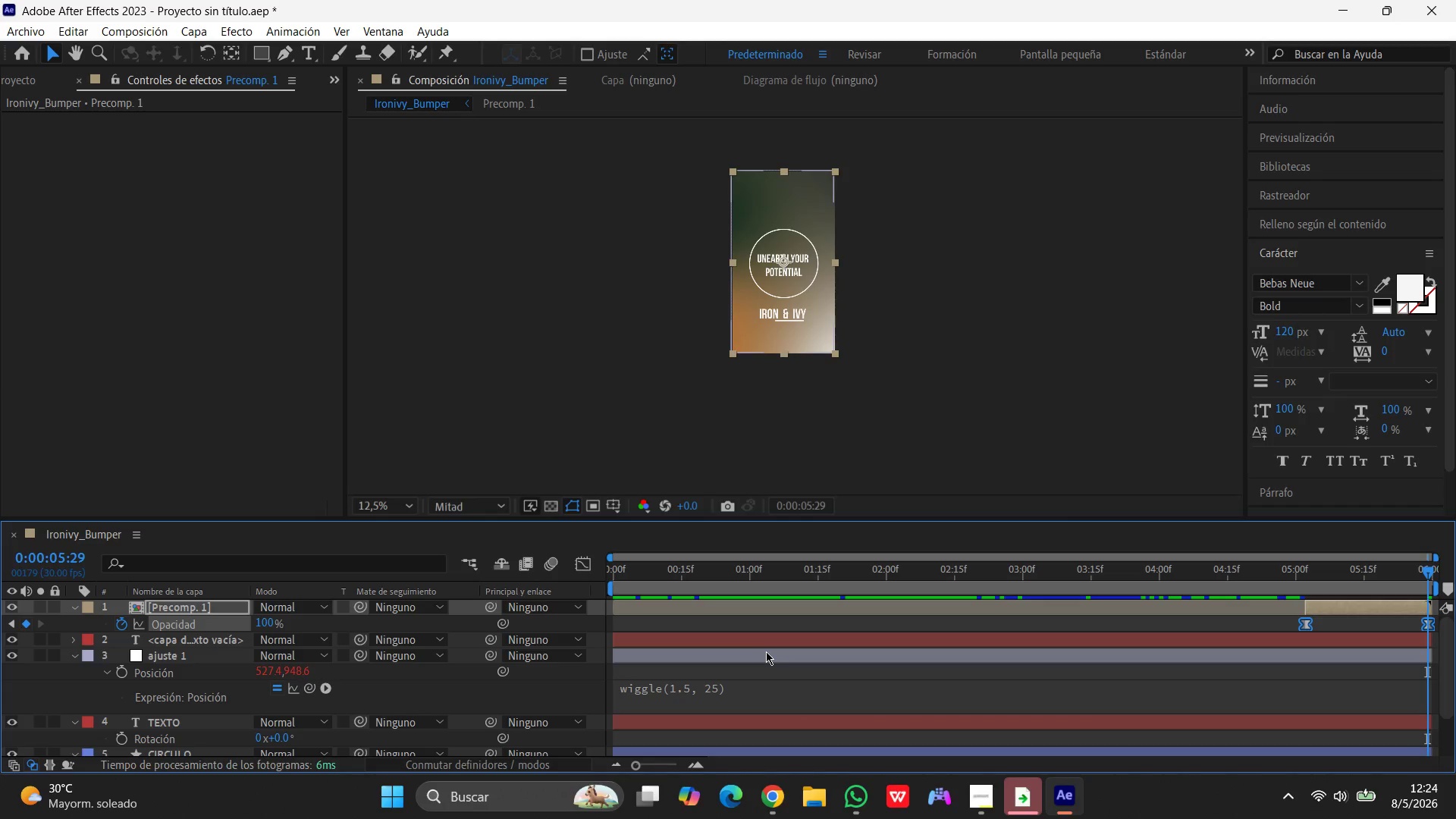 
left_click_drag(start_coordinate=[1428, 566], to_coordinate=[403, 576])
 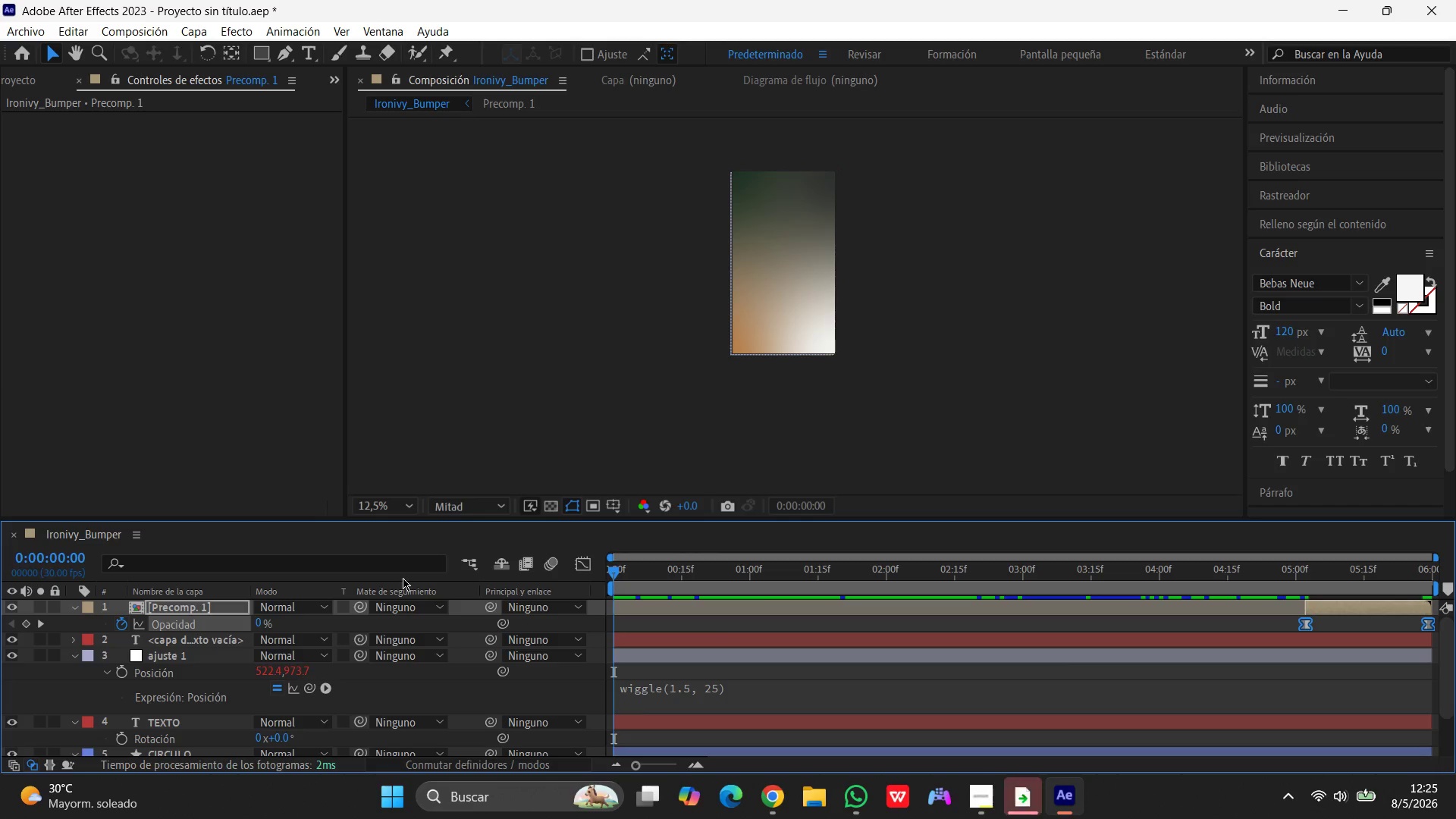 
key(Space)
 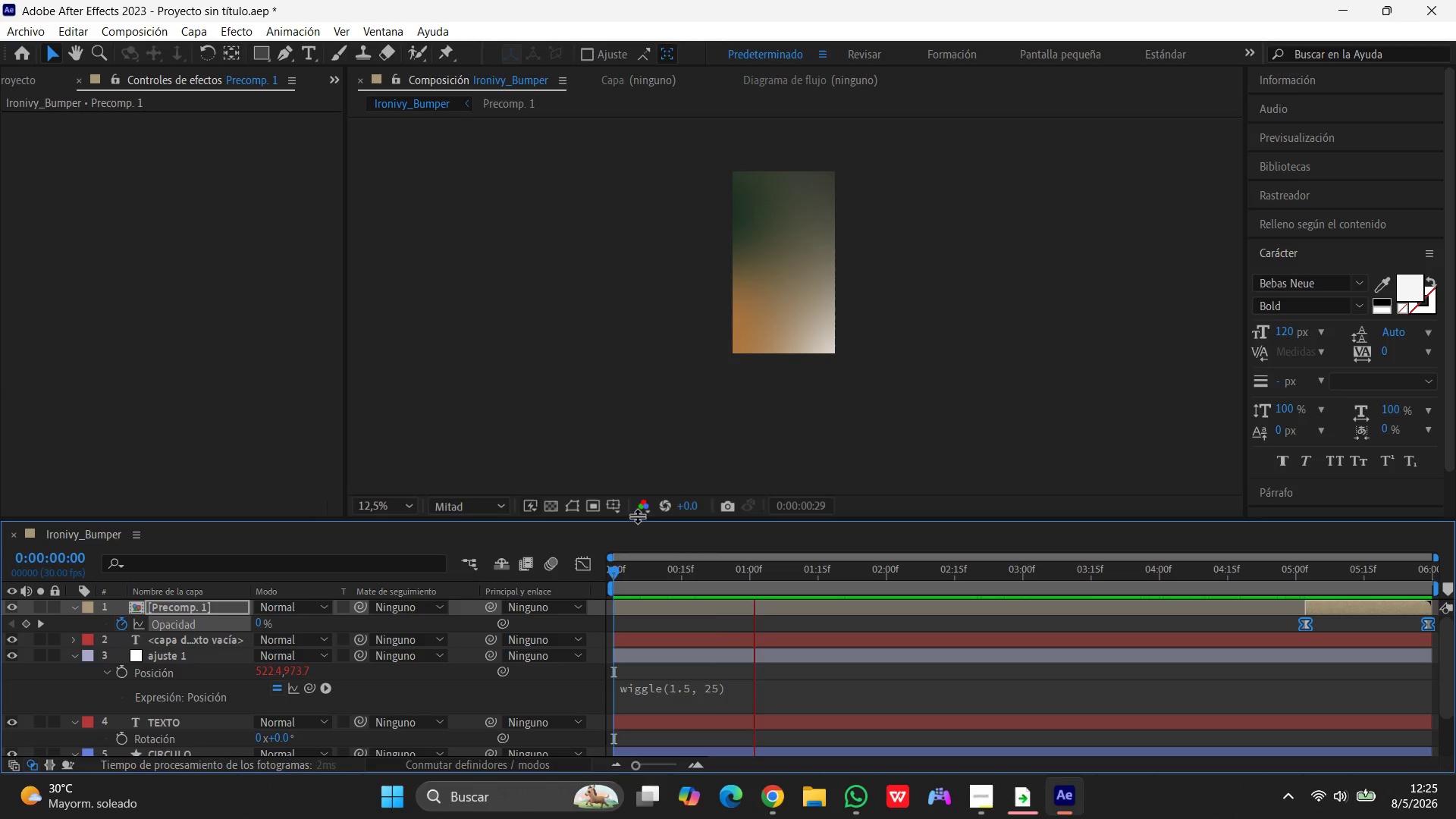 
scroll: coordinate [838, 337], scroll_direction: up, amount: 1.0
 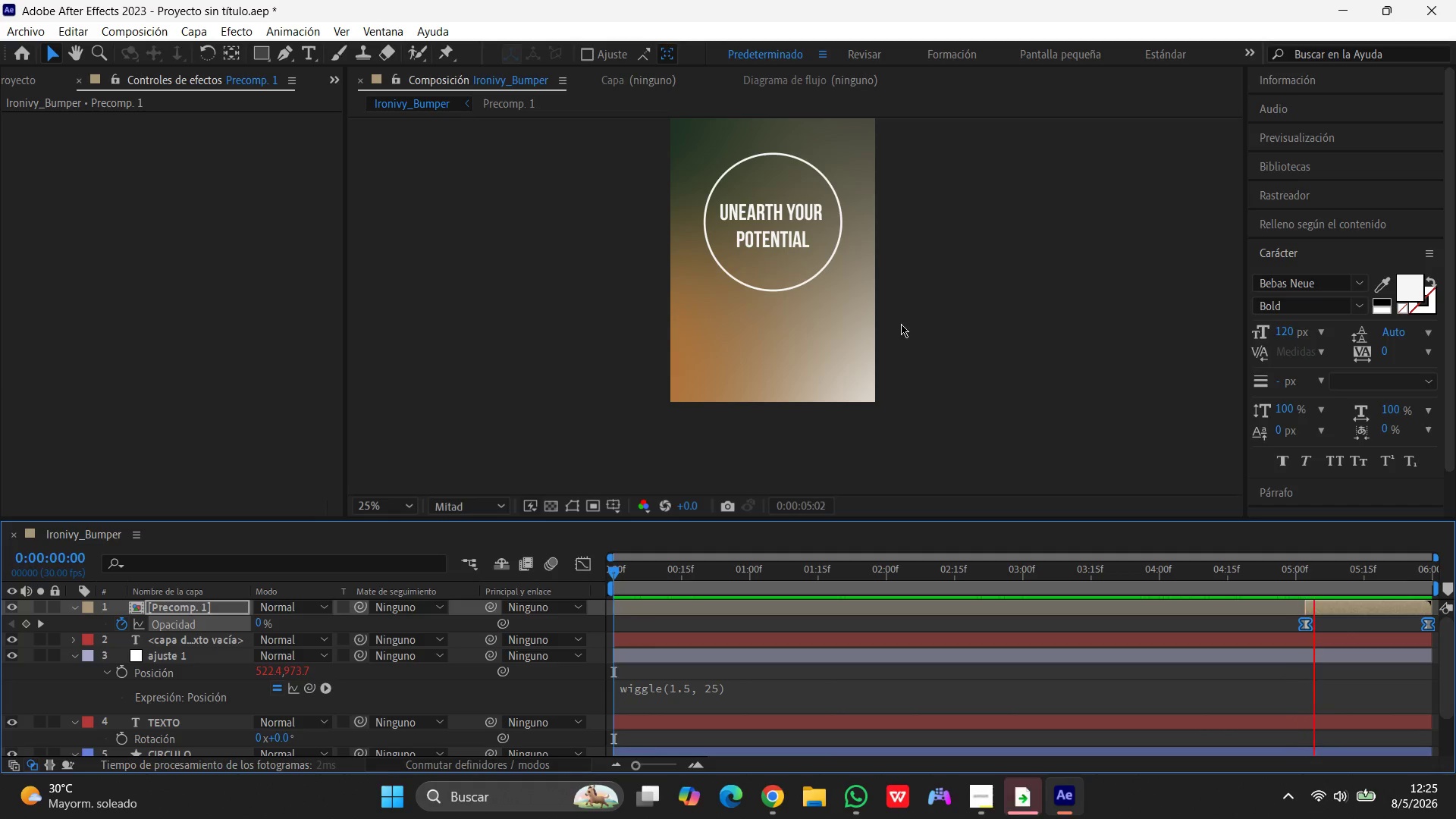 
wait(14.19)
 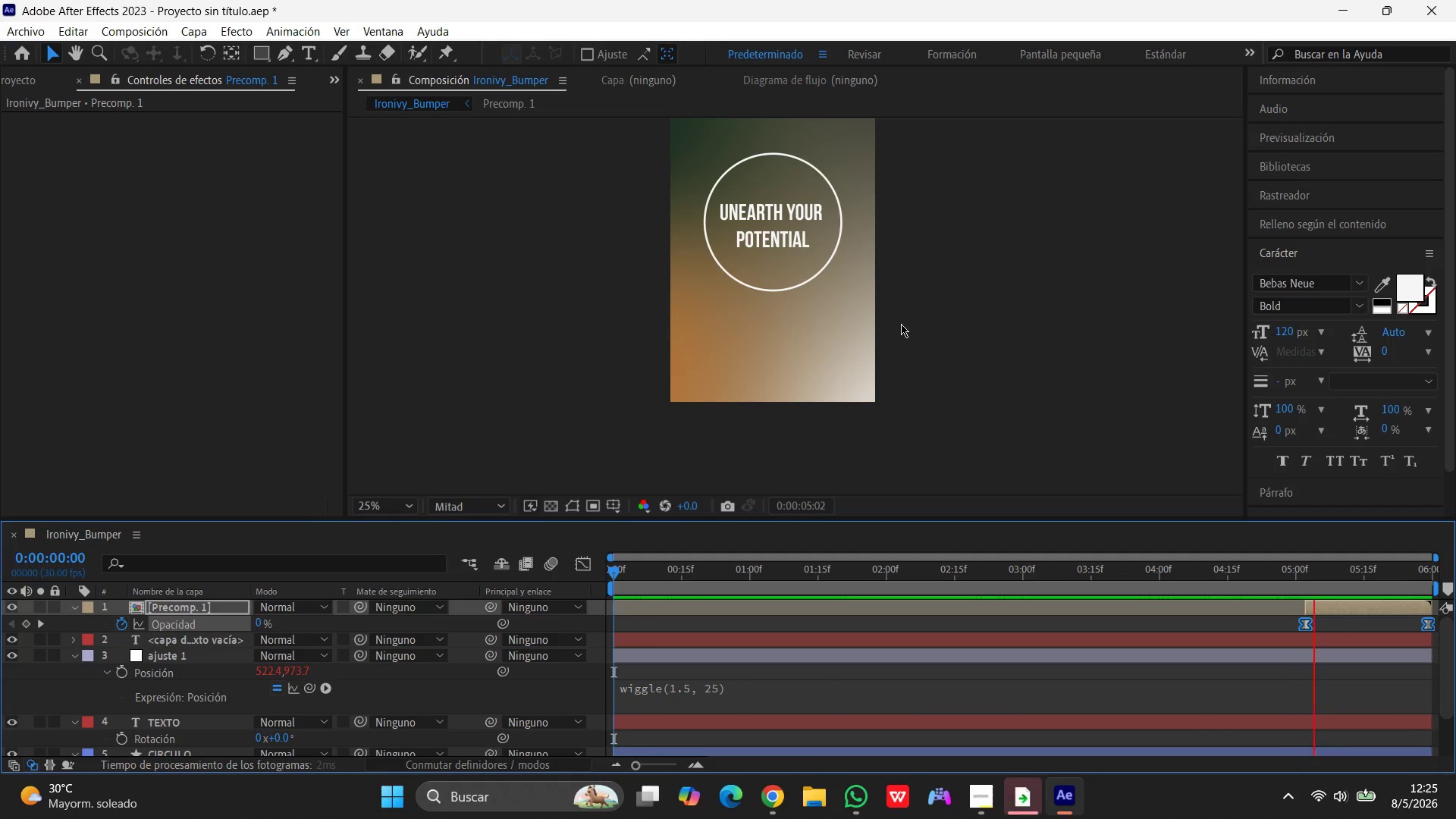 
key(Space)
 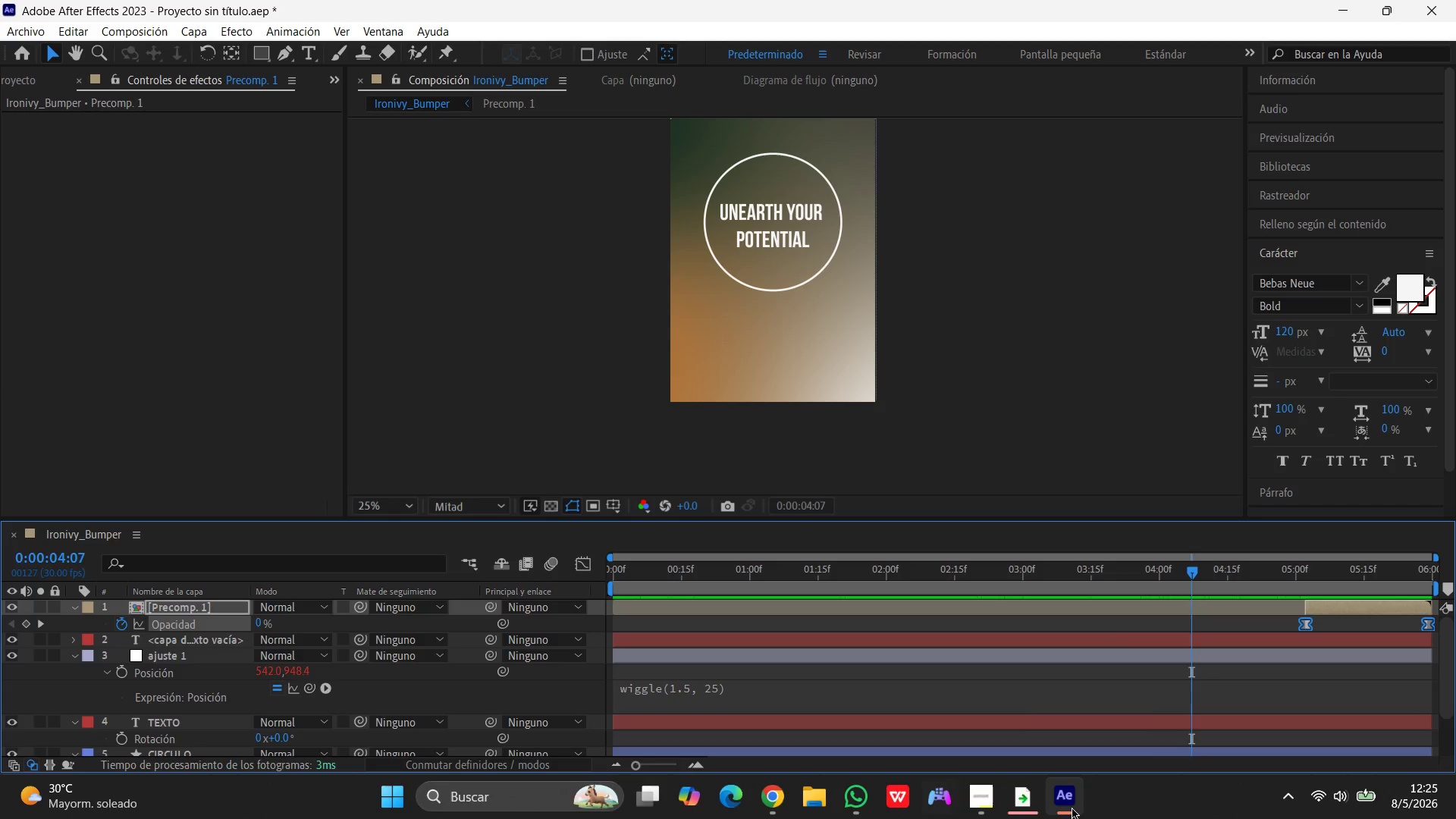 
left_click([1065, 806])